 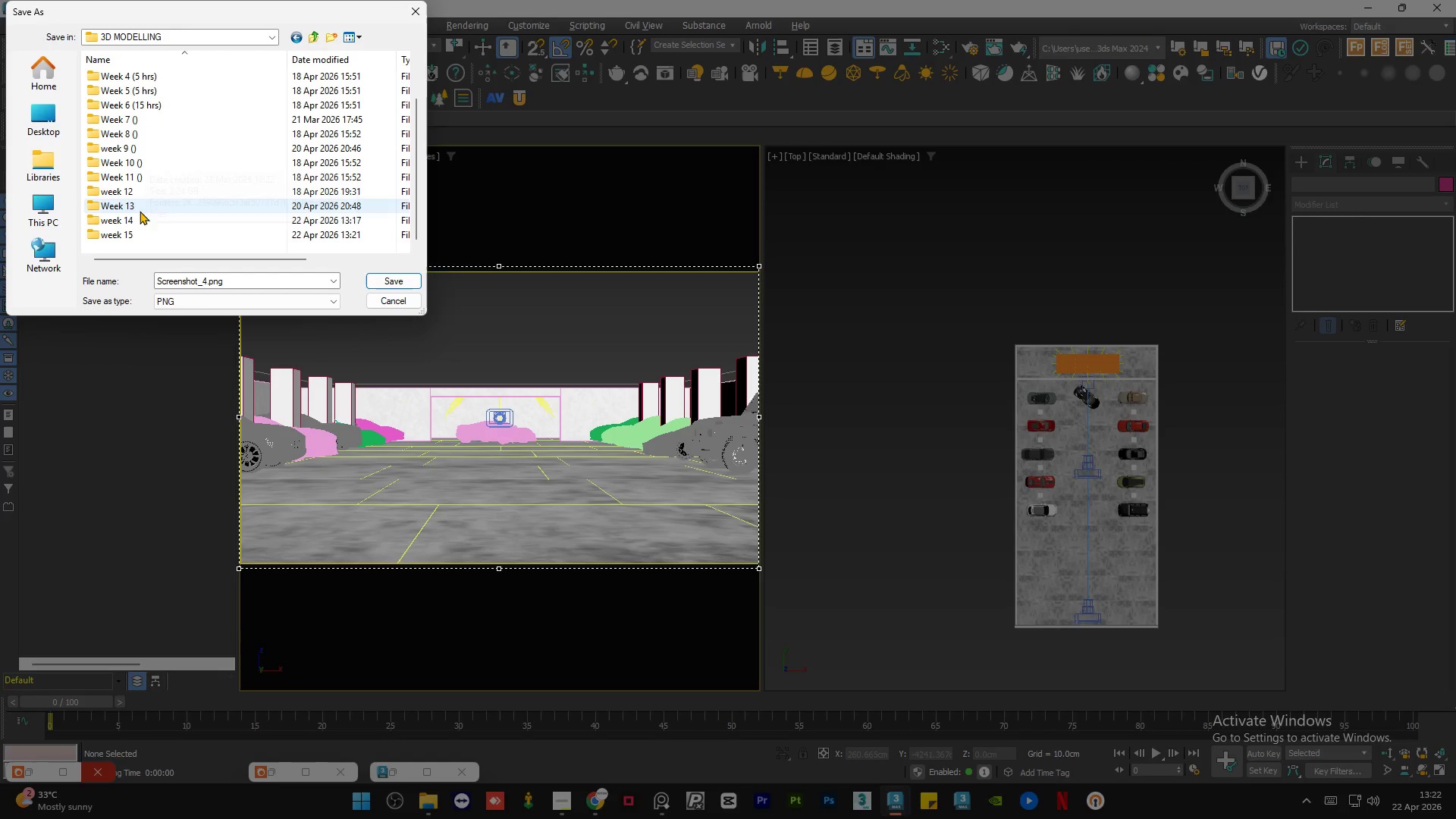 
double_click([139, 231])
 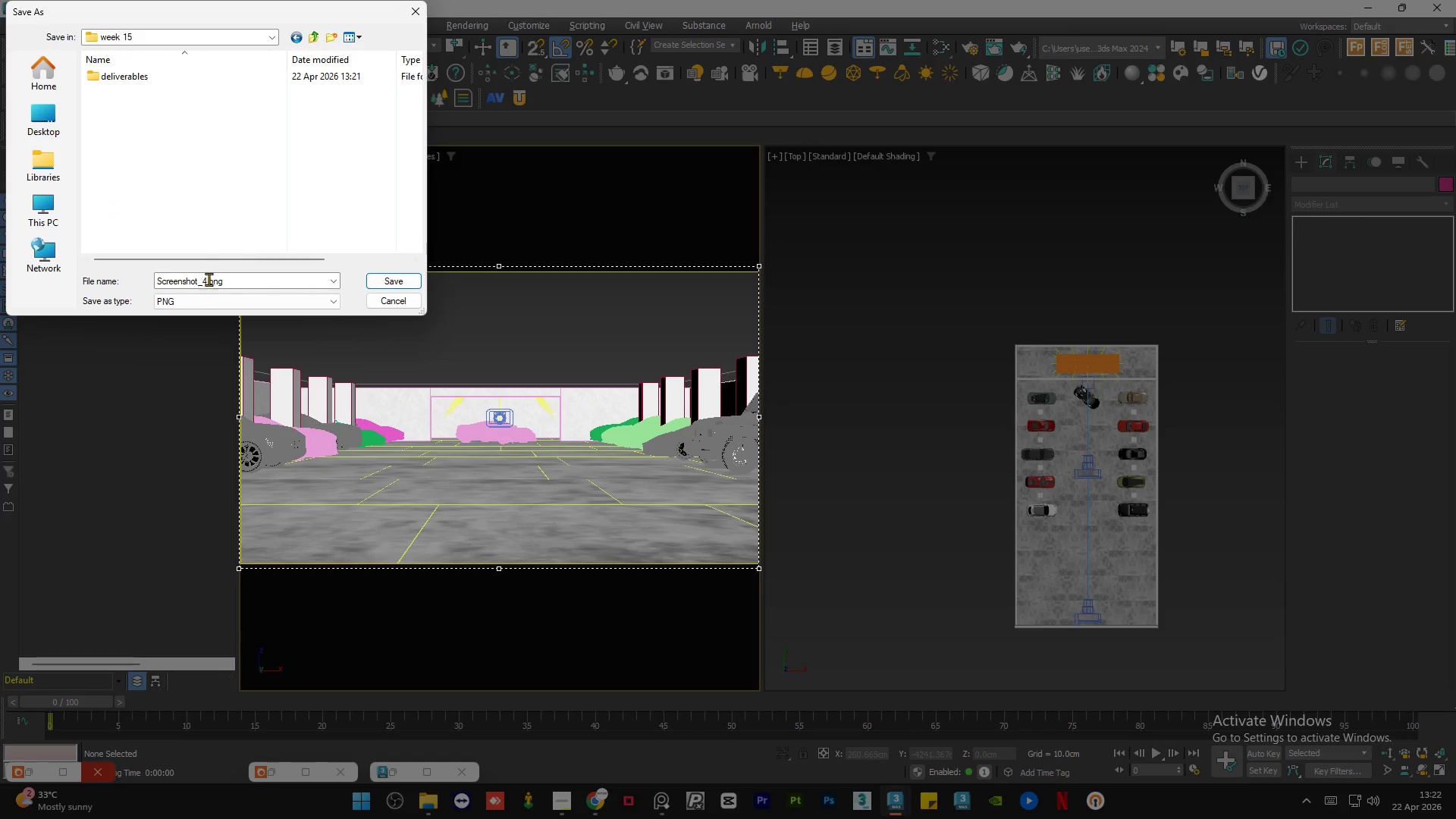 
left_click([219, 280])
 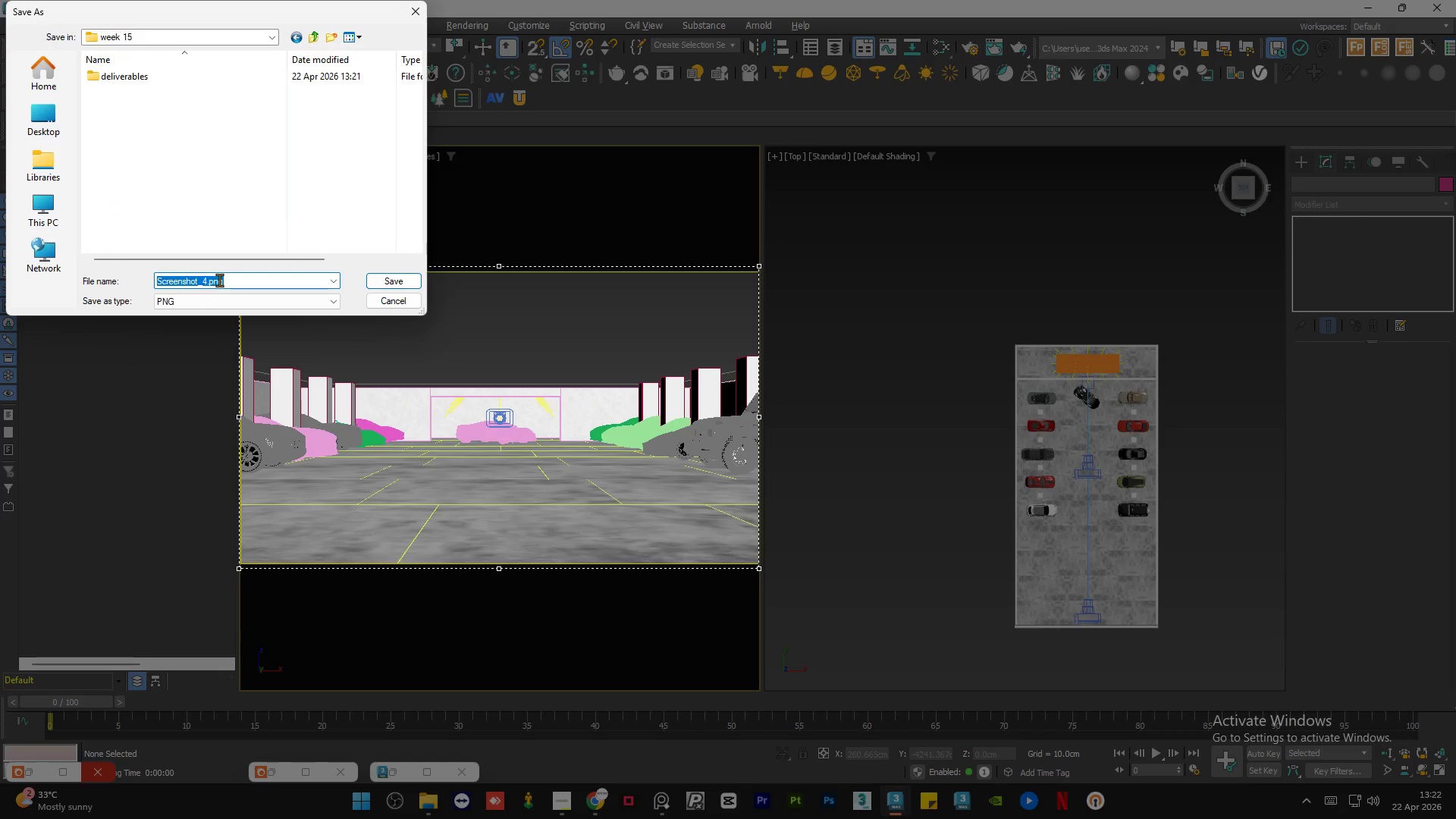 
type(viewport)
 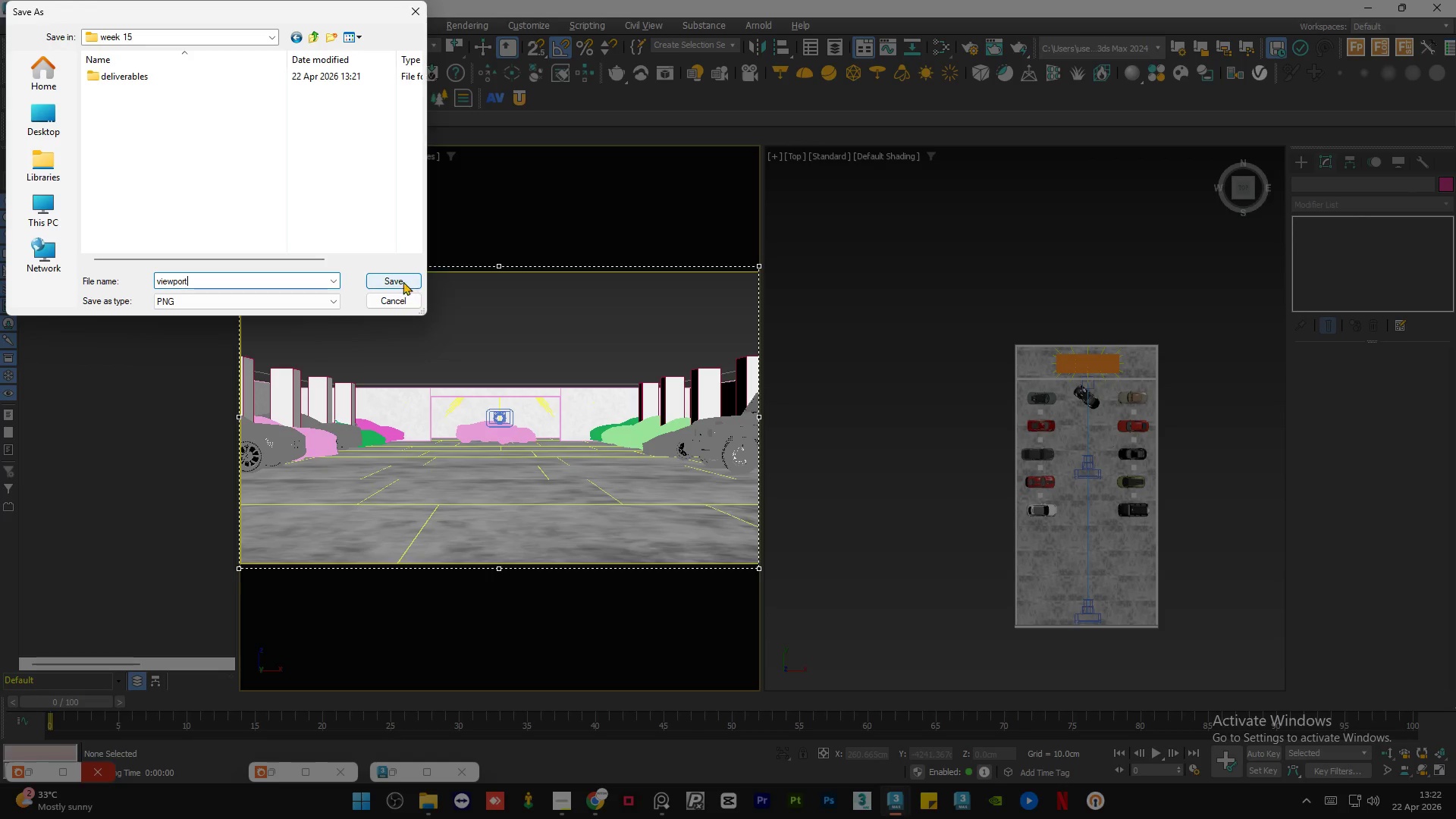 
left_click([397, 279])
 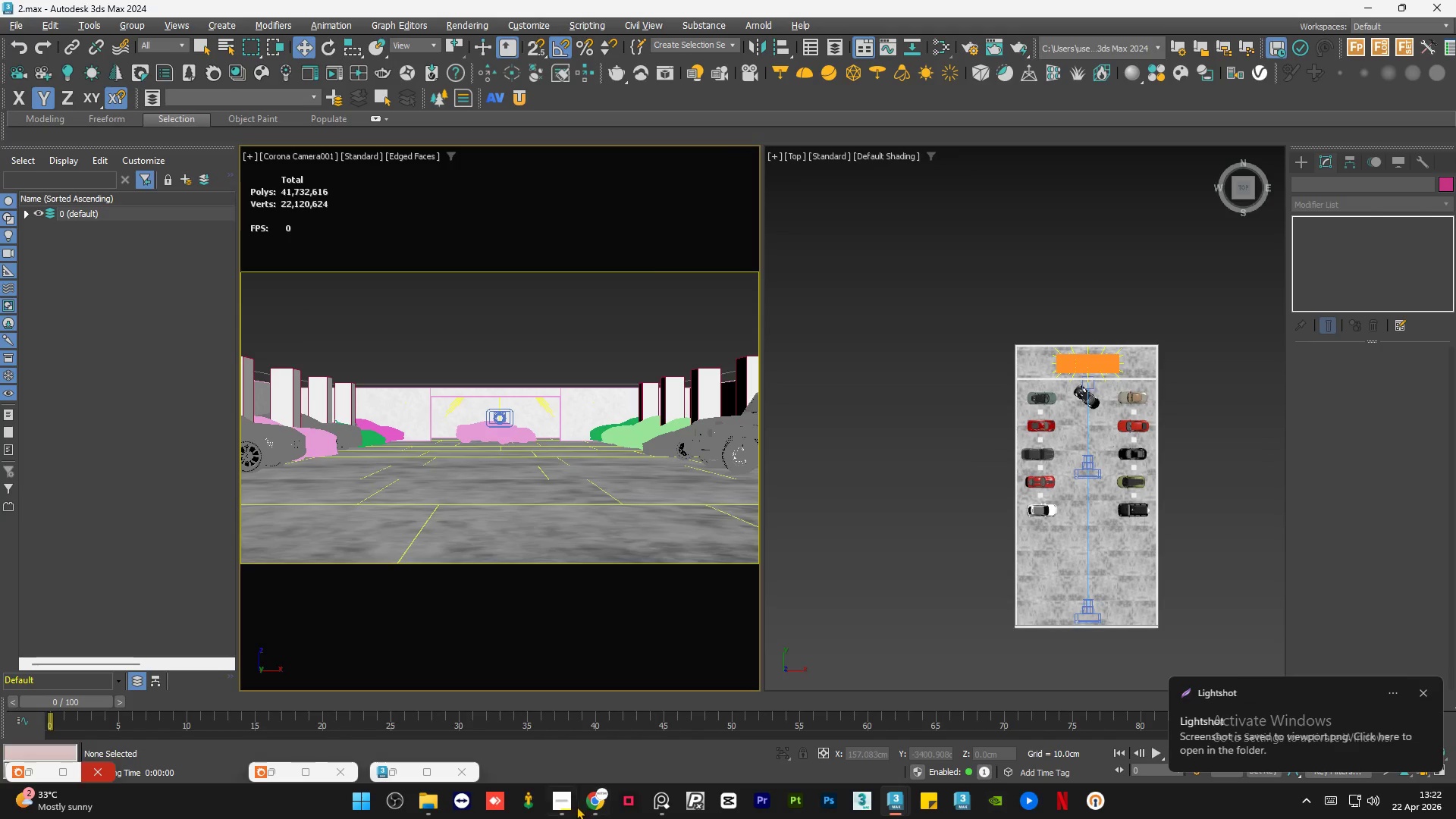 
left_click([568, 803])
 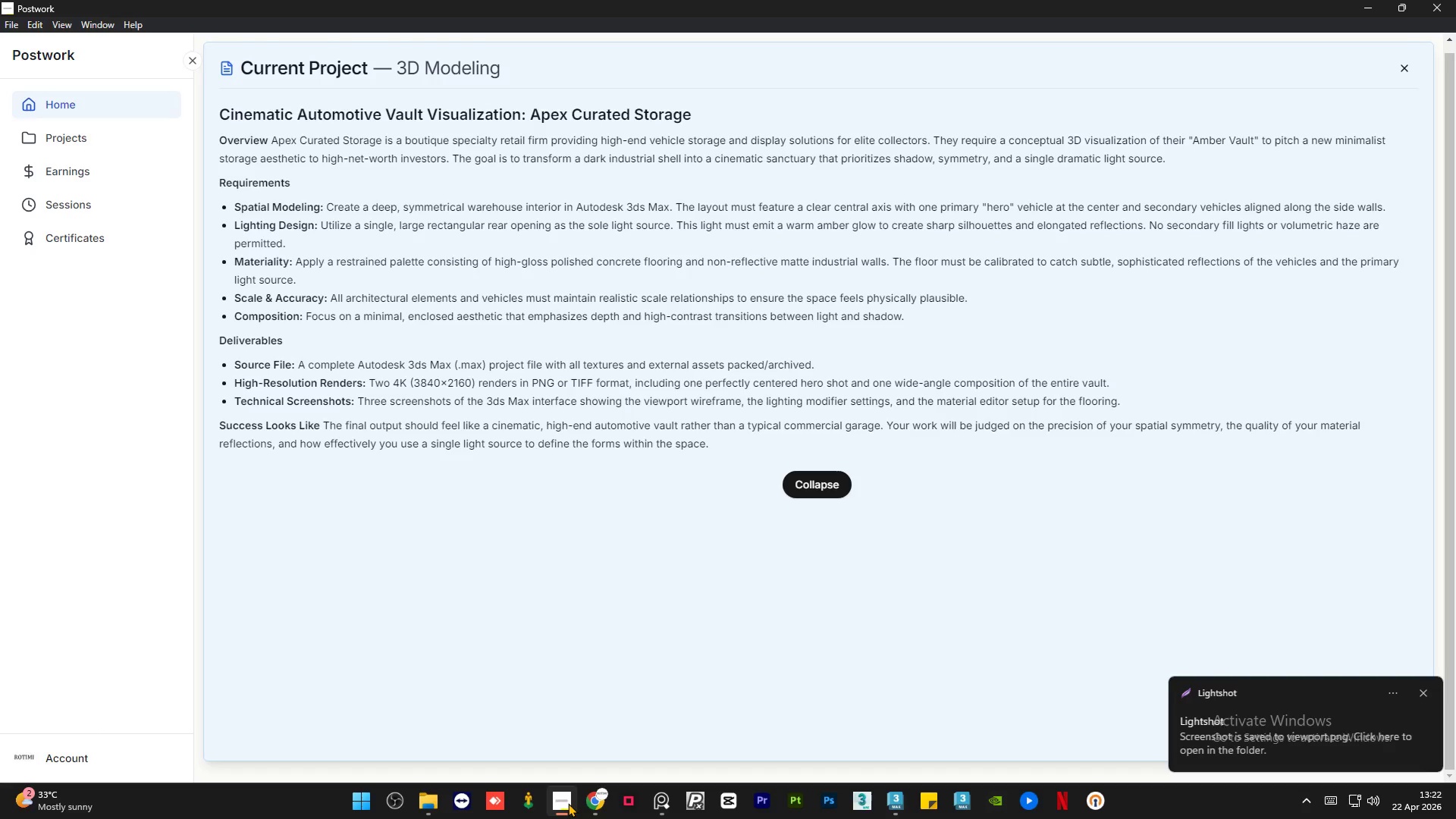 
left_click([436, 812])
 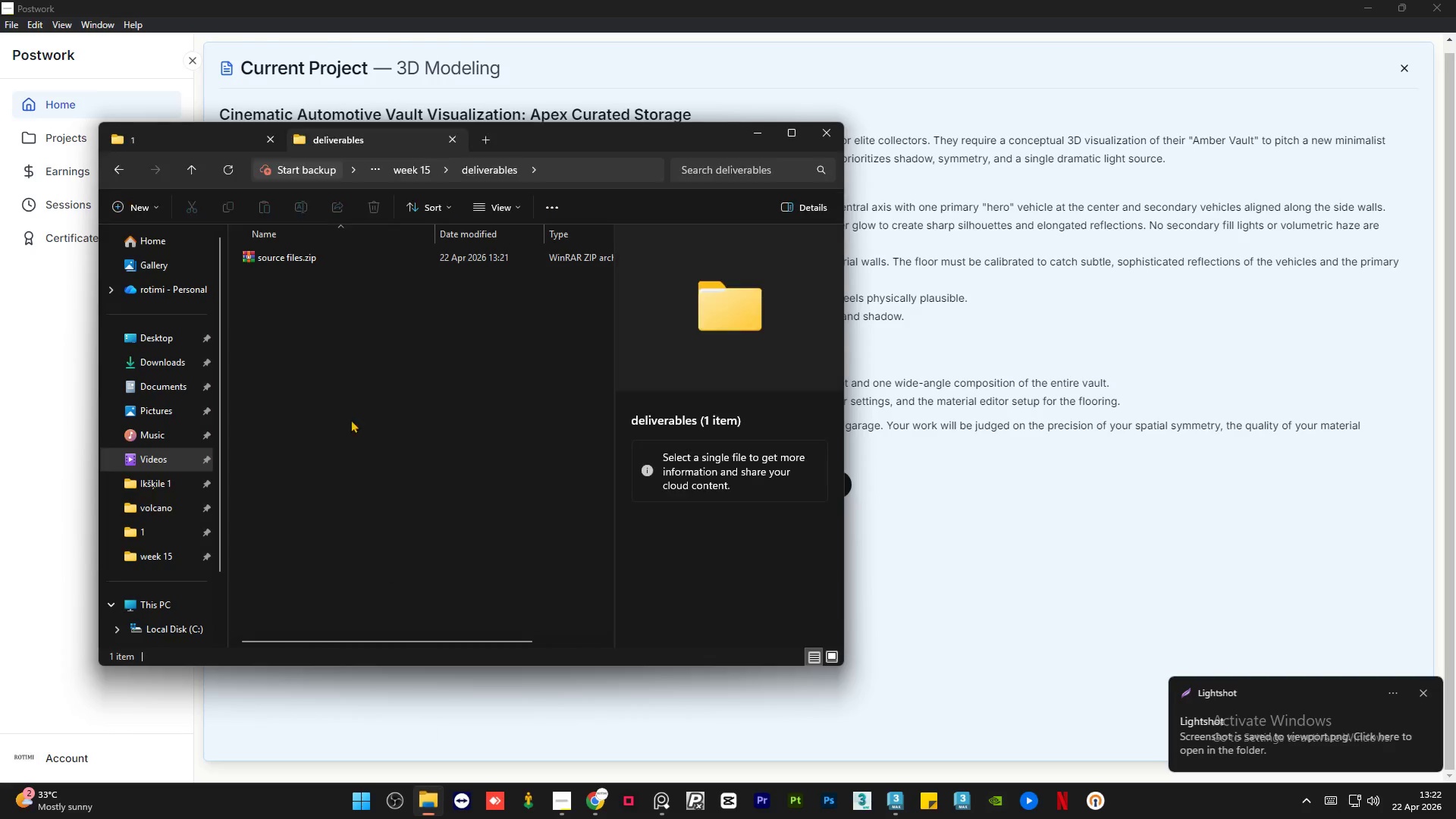 
left_click([344, 396])
 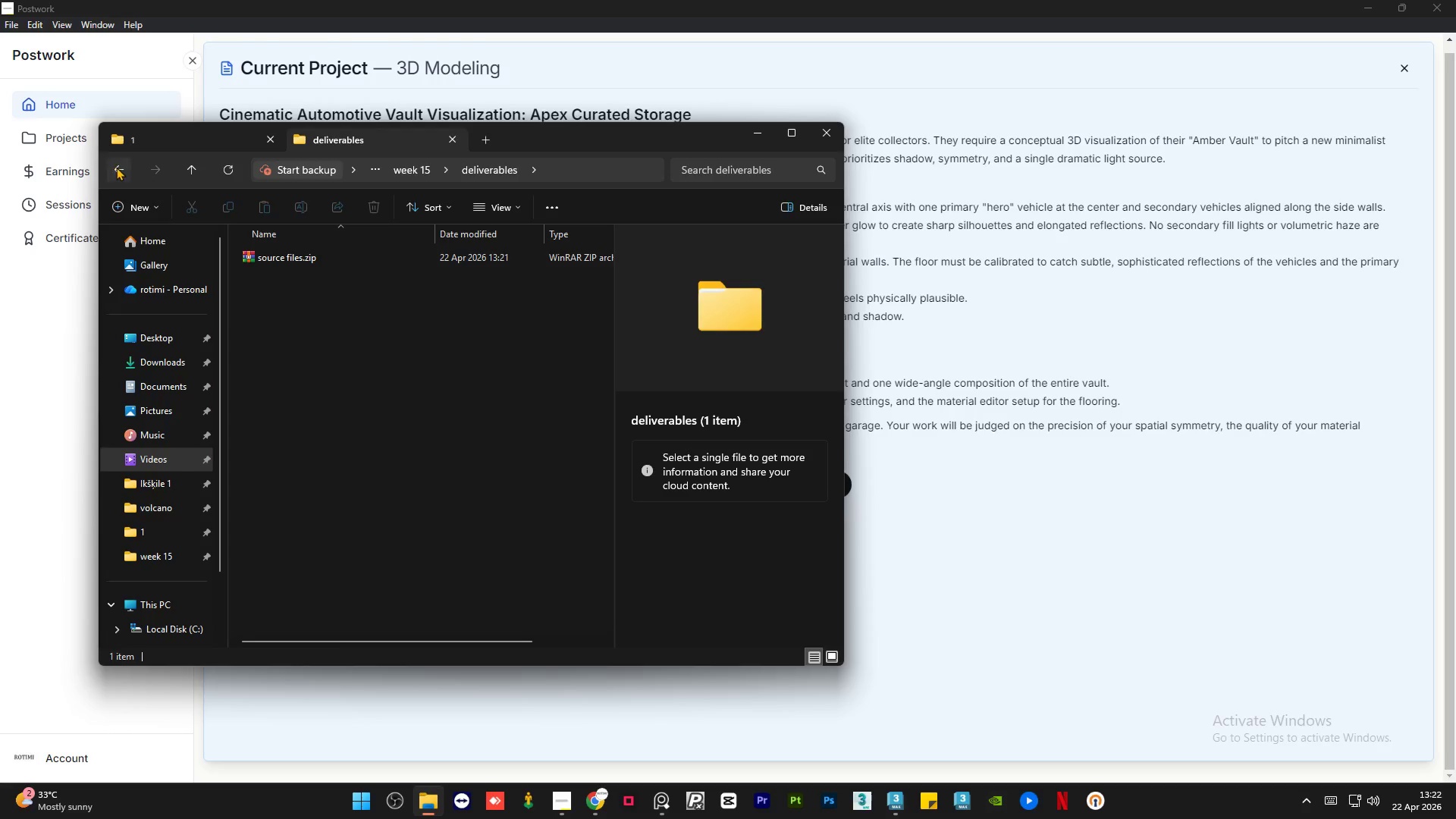 
left_click([120, 169])
 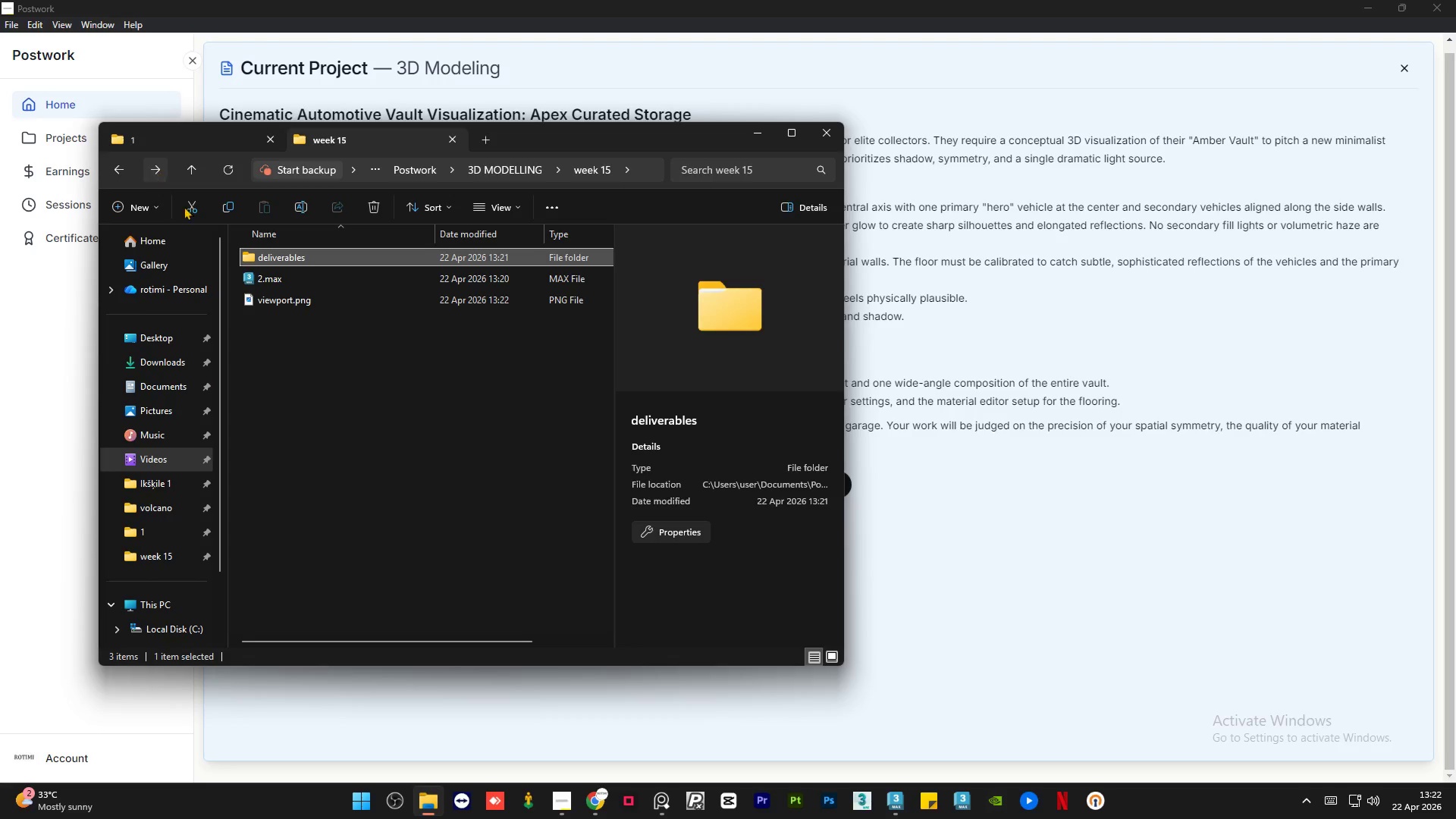 
left_click([284, 305])
 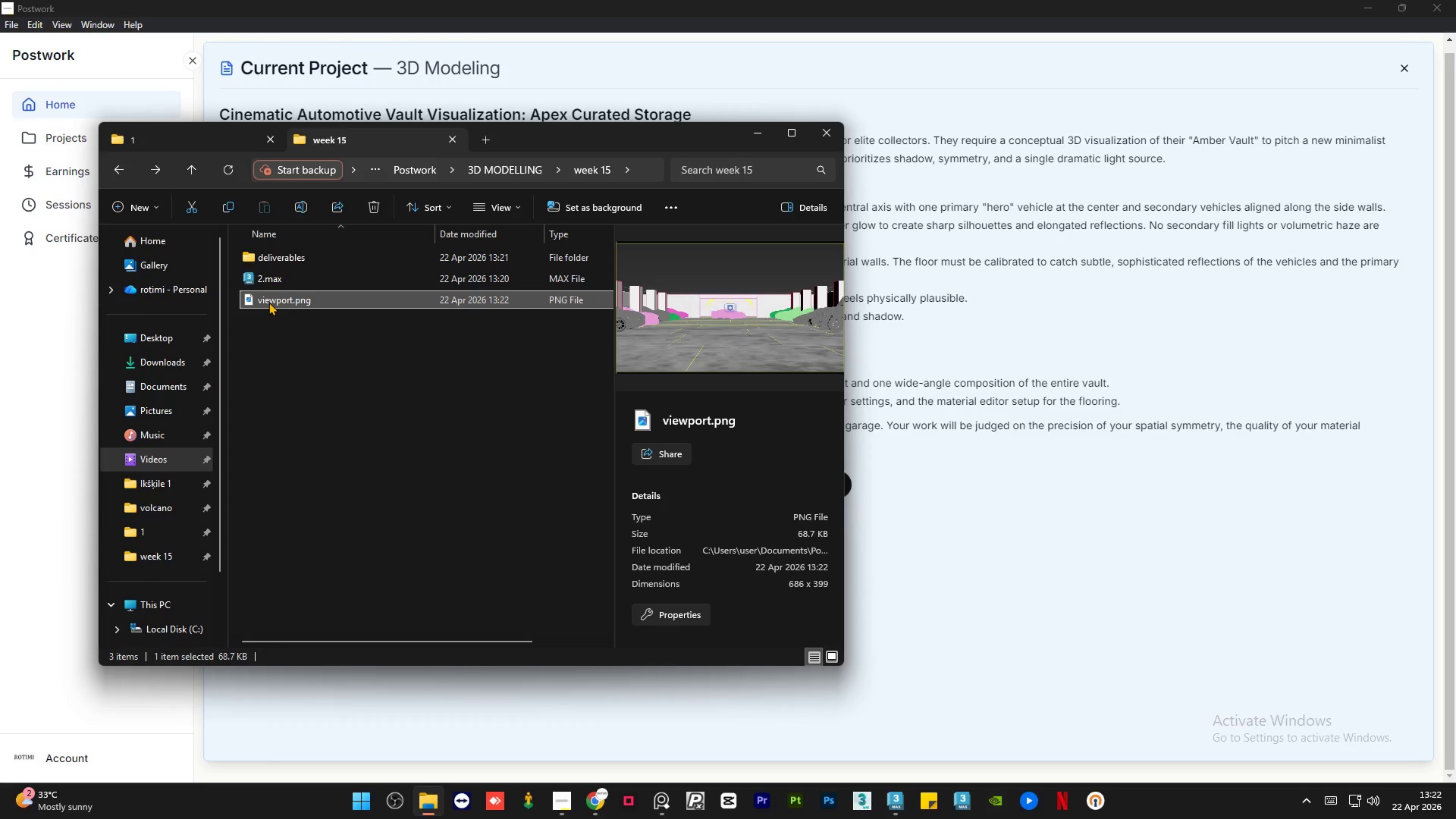 
left_click_drag(start_coordinate=[268, 302], to_coordinate=[294, 254])
 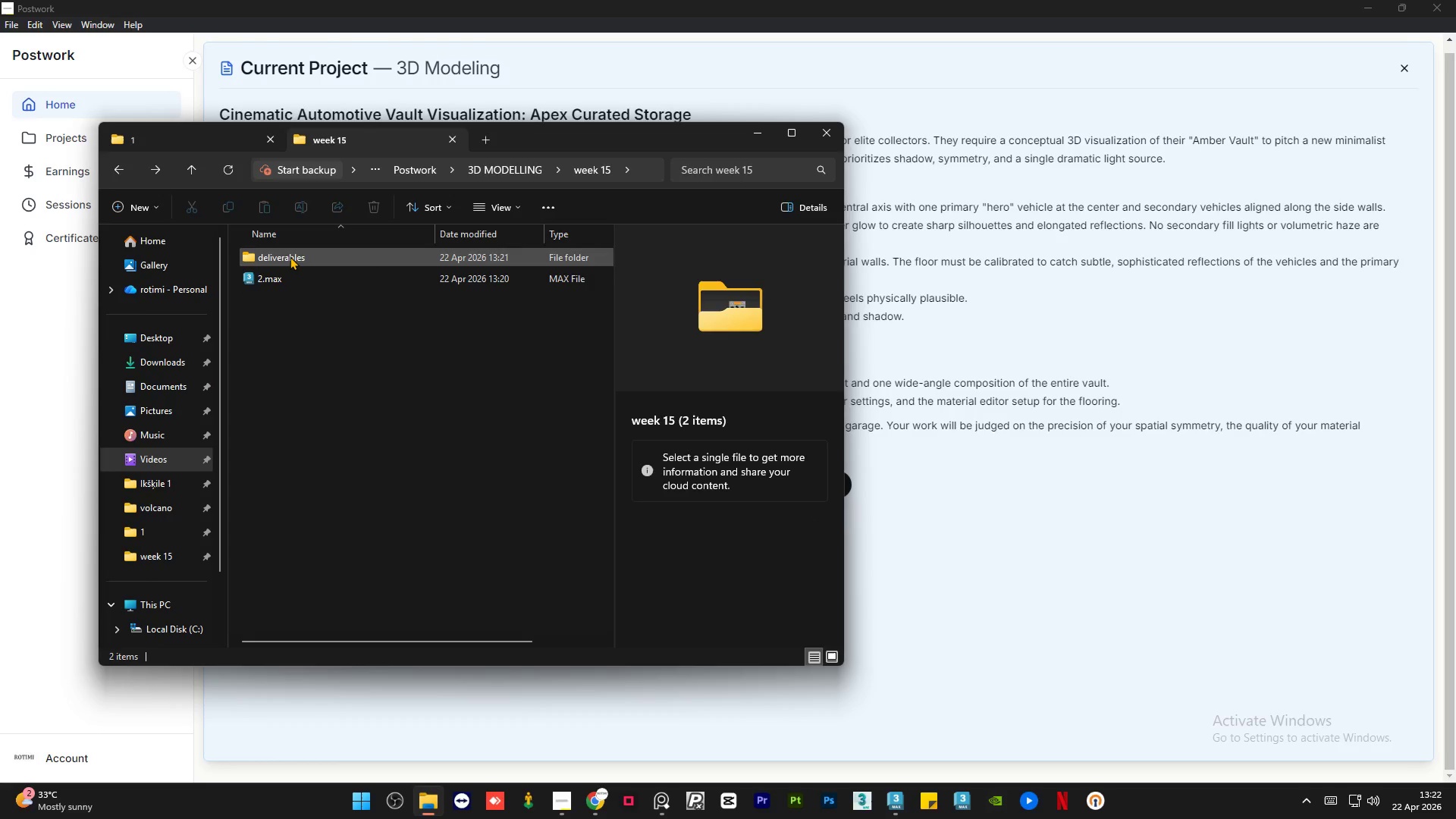 
double_click([290, 256])
 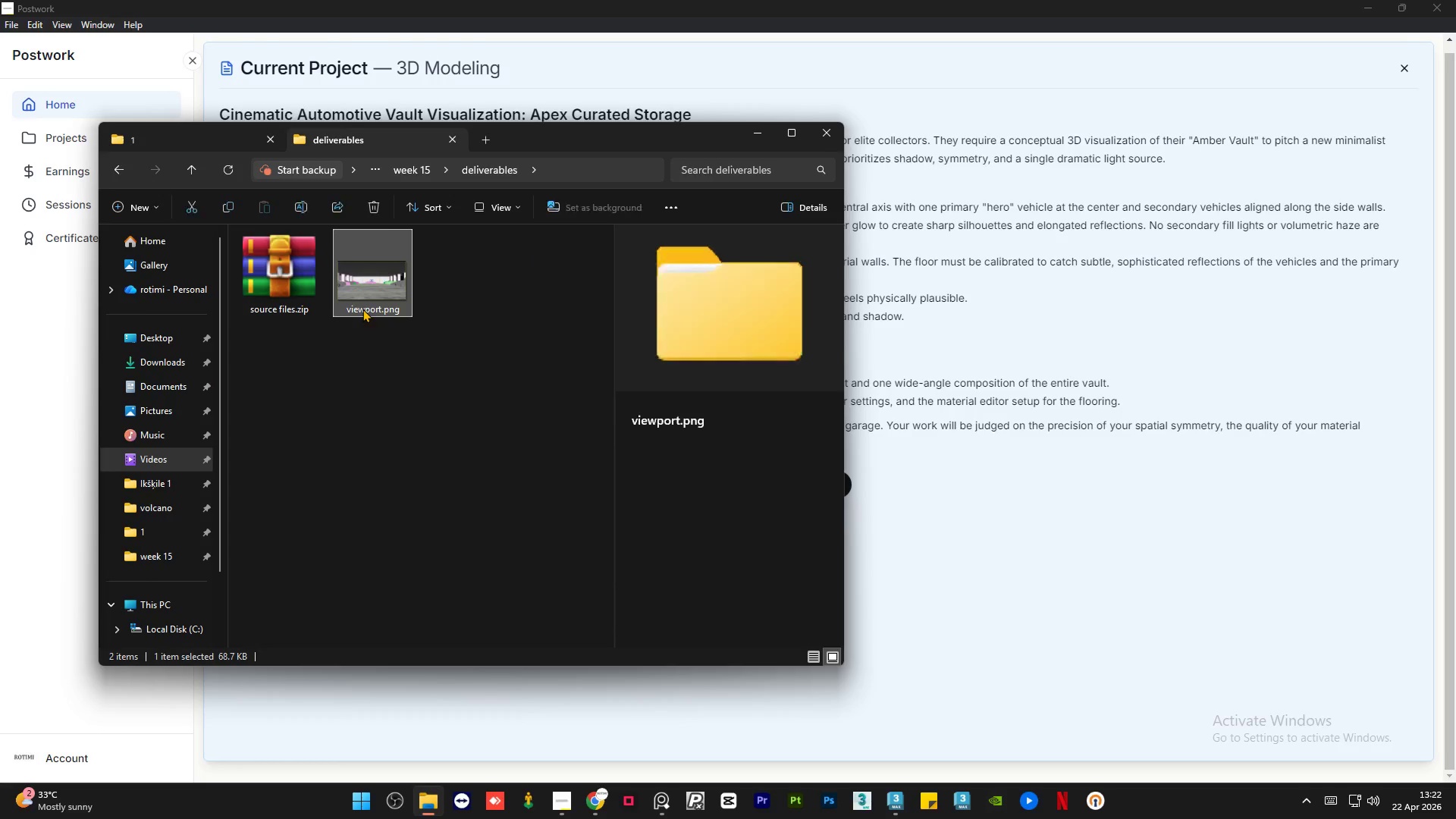 
left_click([373, 309])
 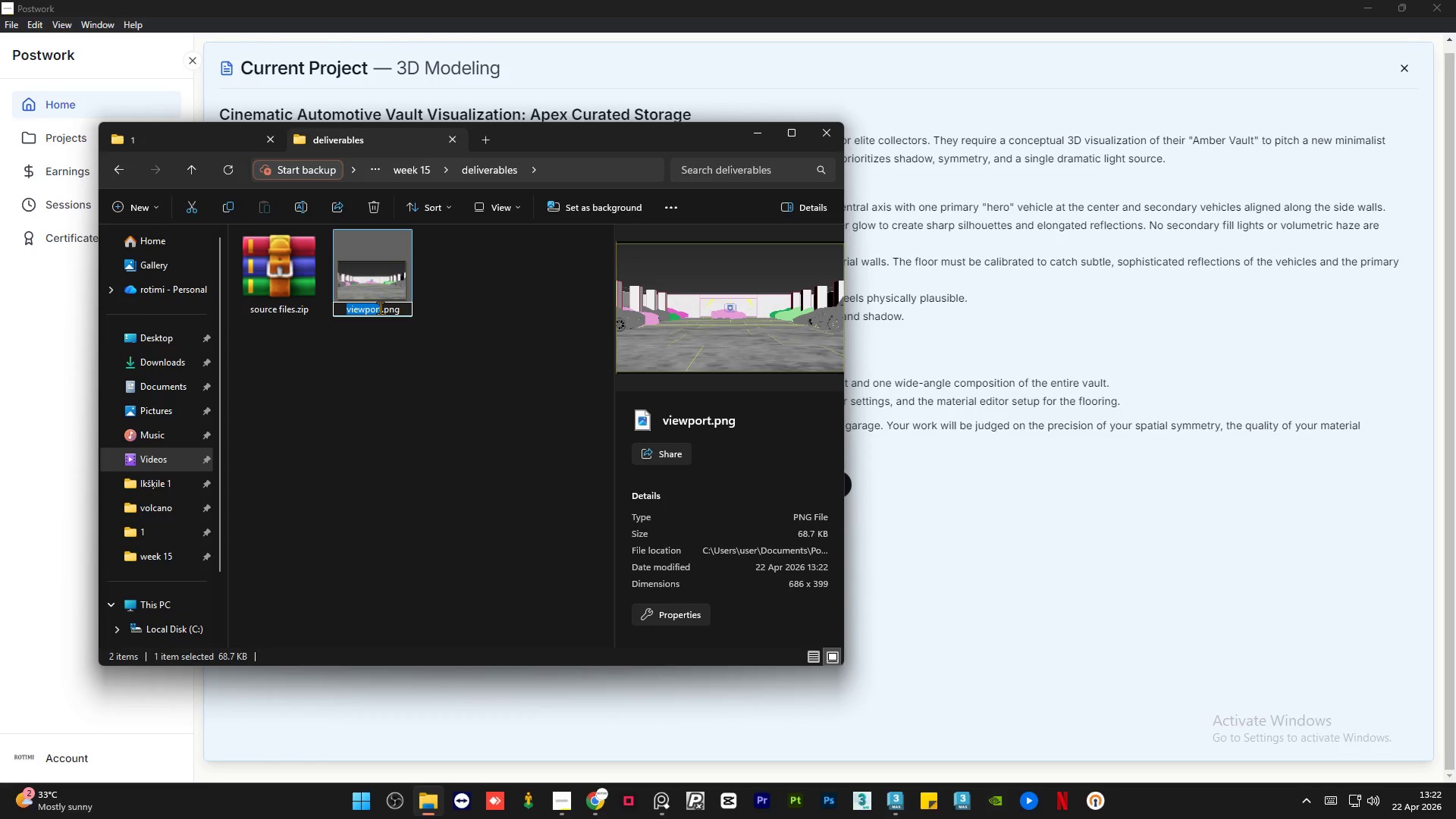 
left_click([381, 308])
 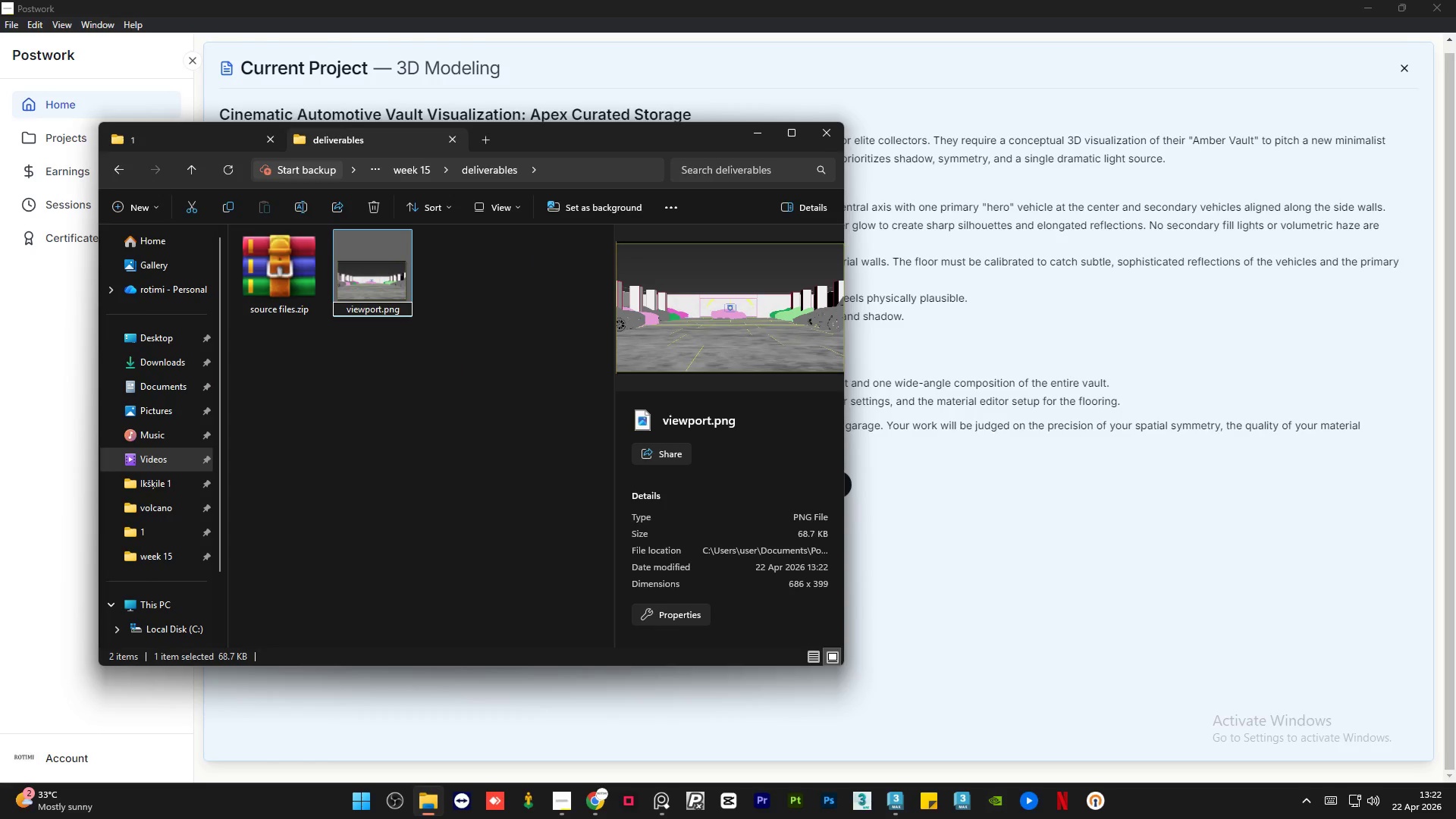 
type( wireframe)
 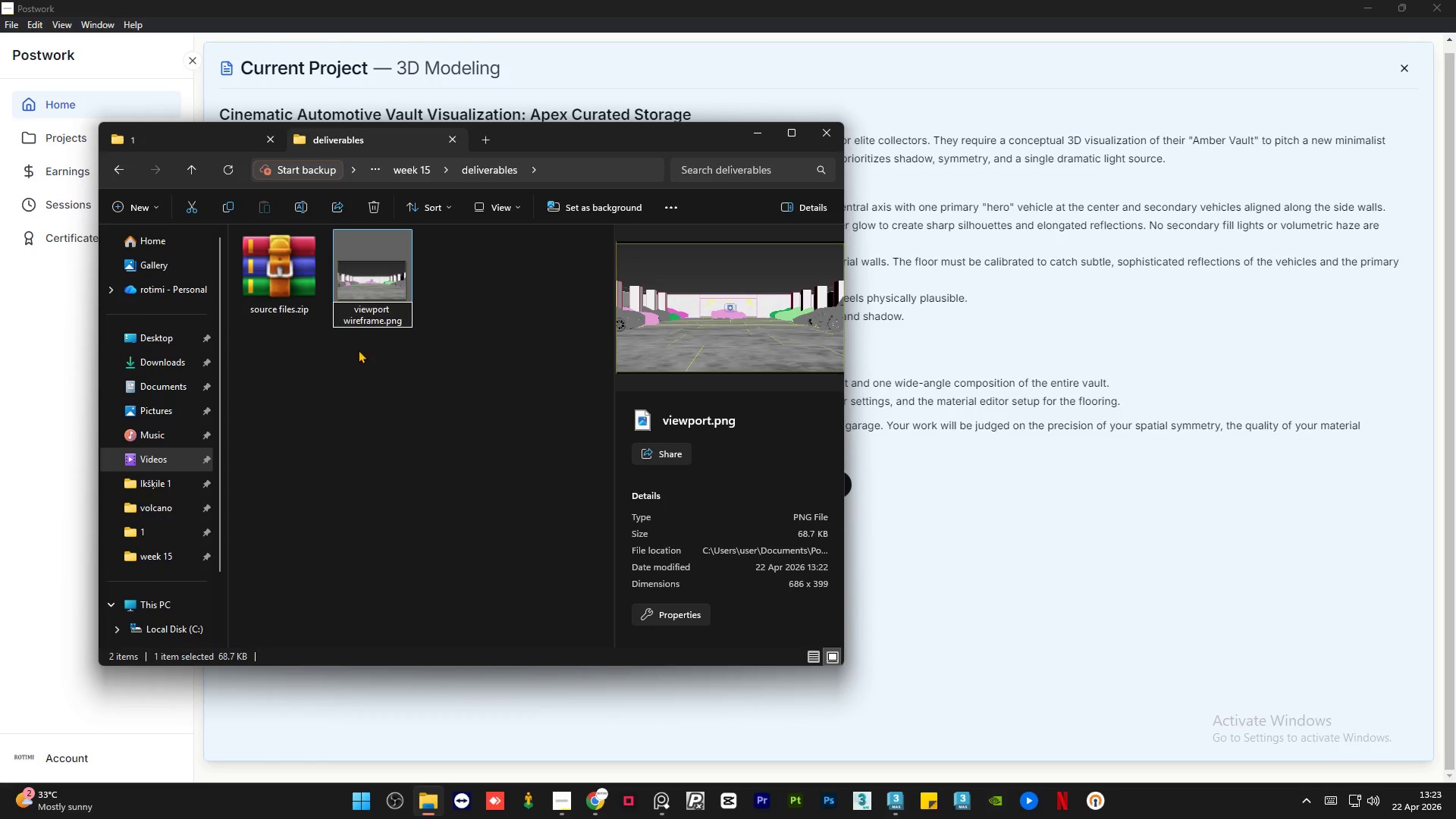 
left_click([377, 384])
 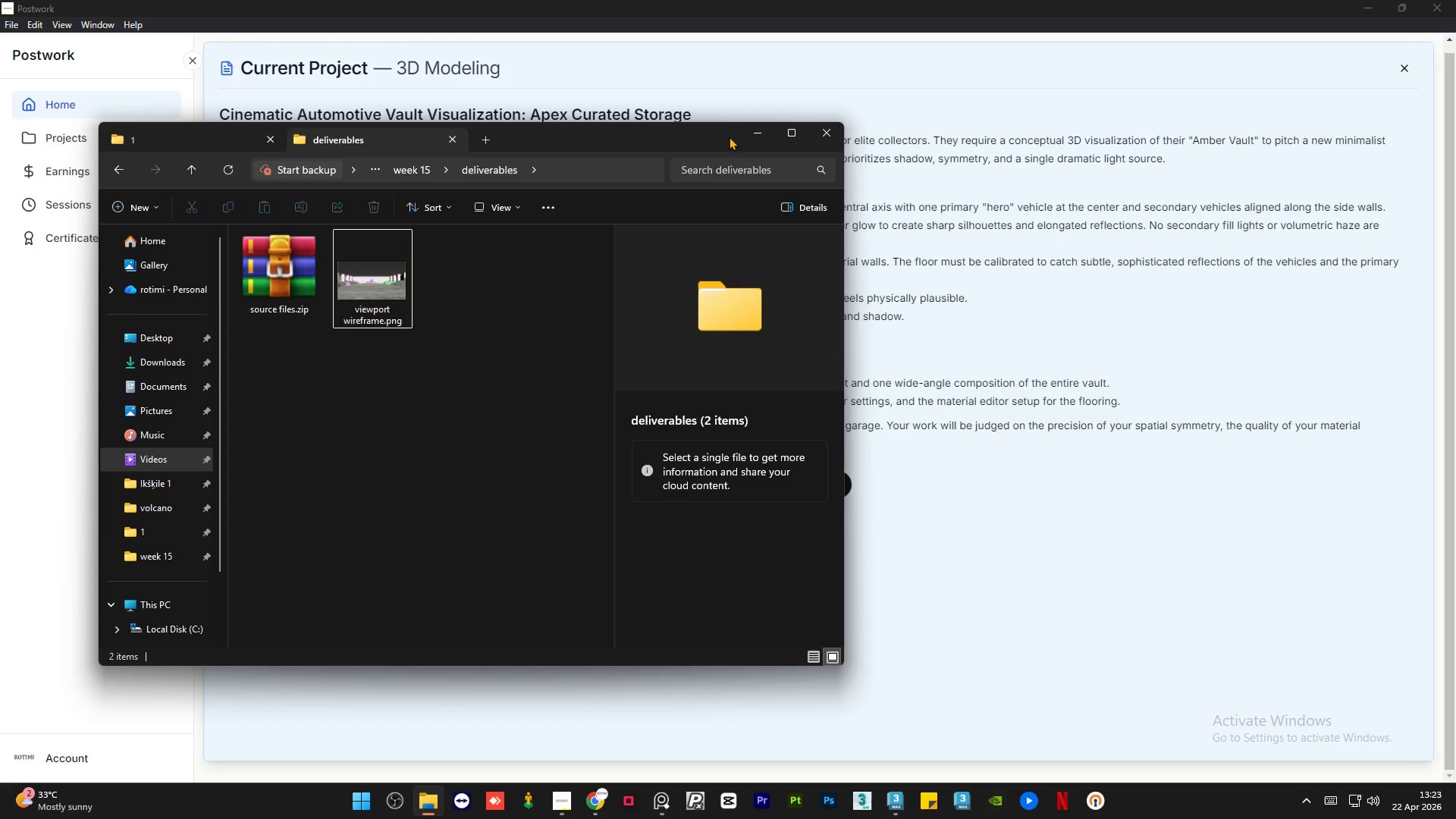 
left_click([764, 136])